 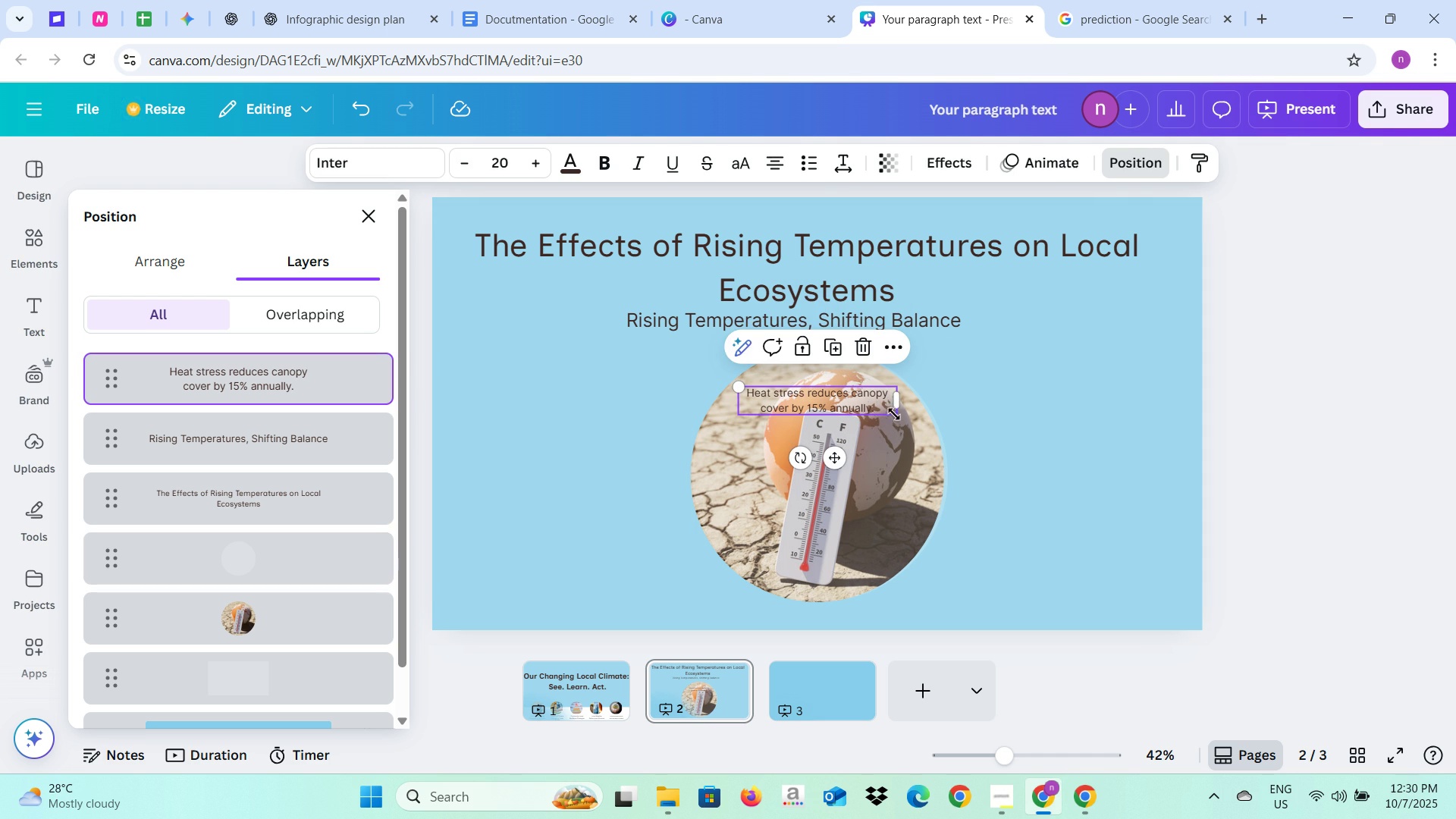 
double_click([532, 164])
 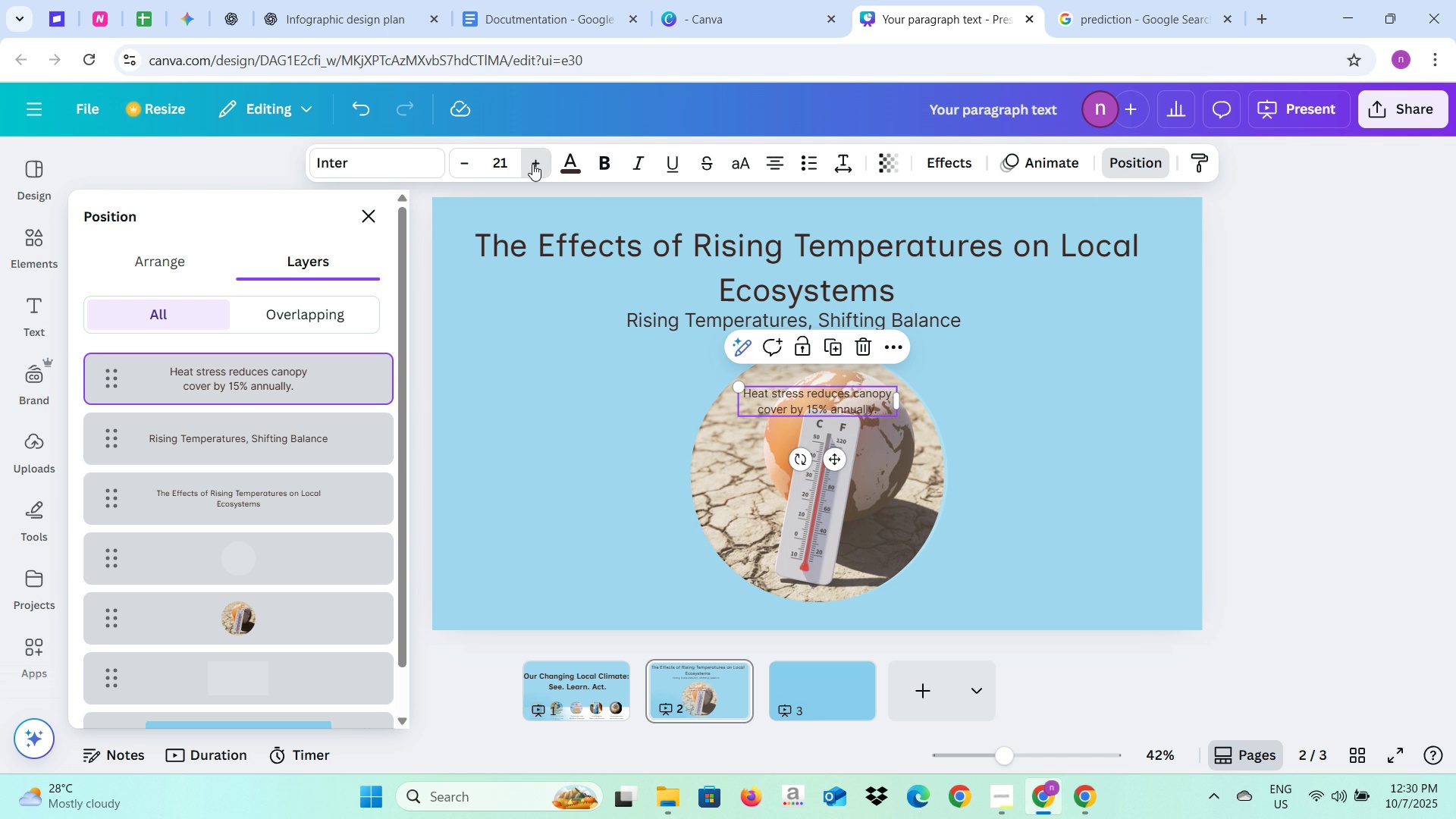 
triple_click([532, 164])
 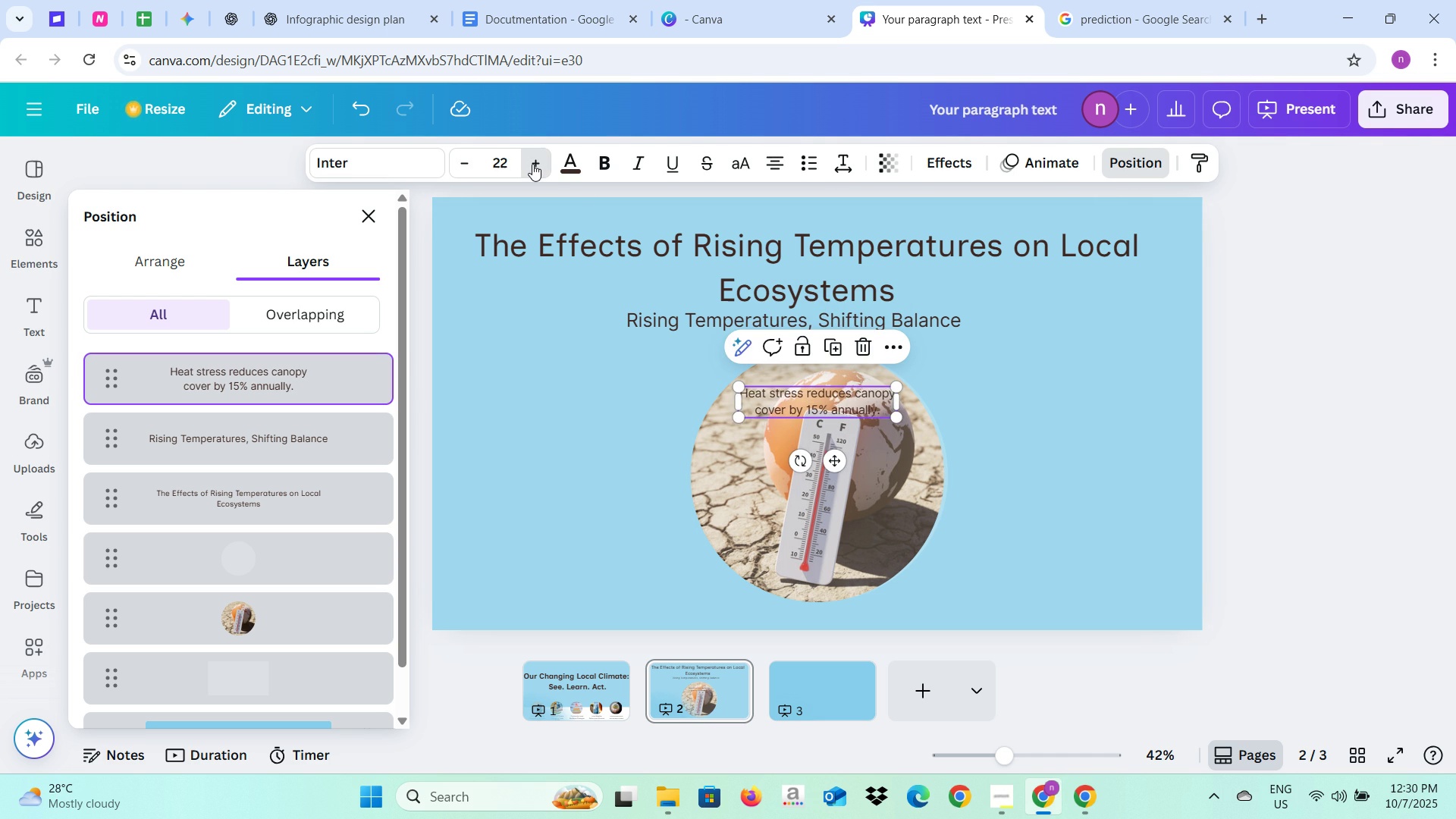 
triple_click([532, 164])
 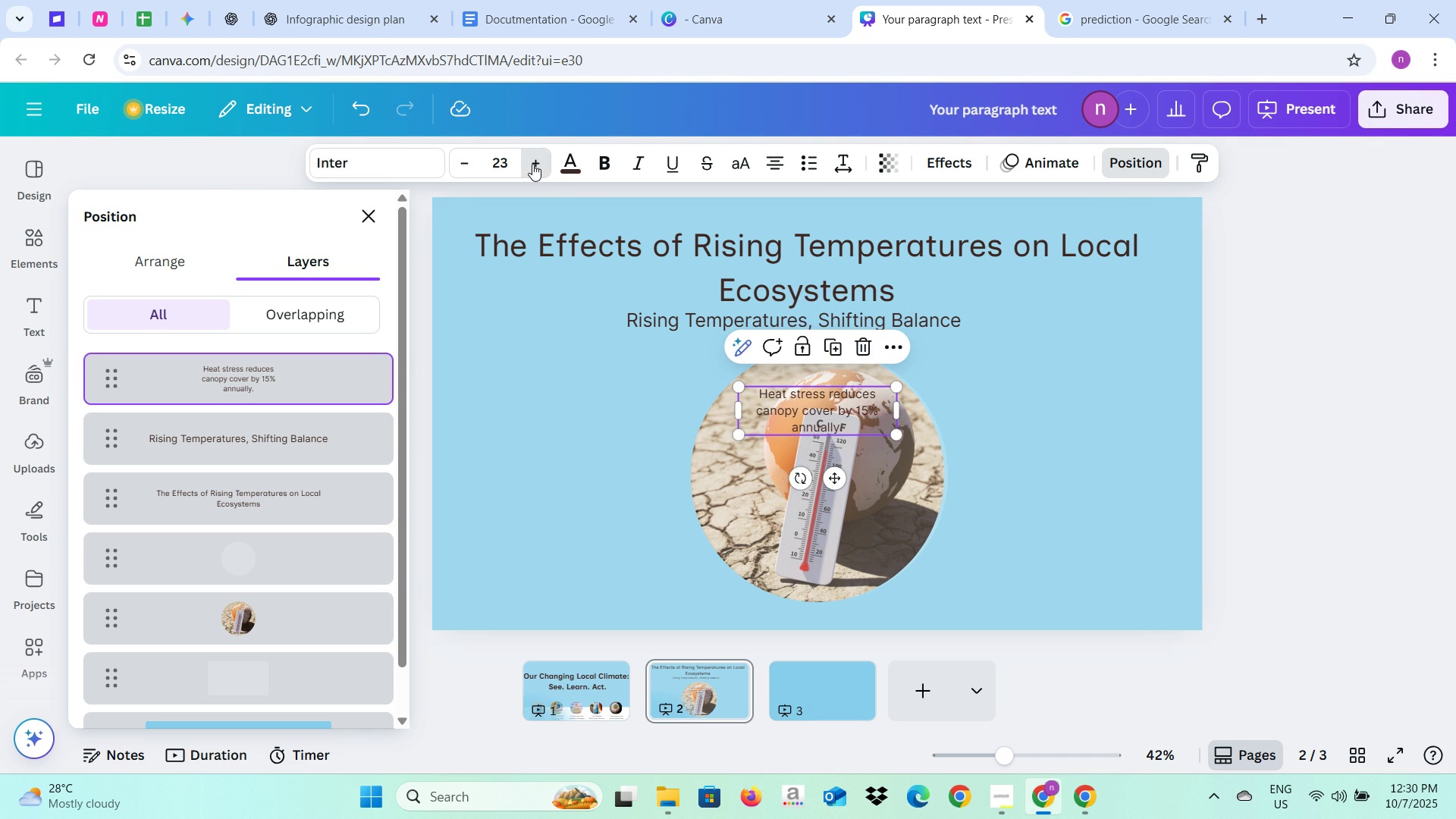 
triple_click([532, 164])